 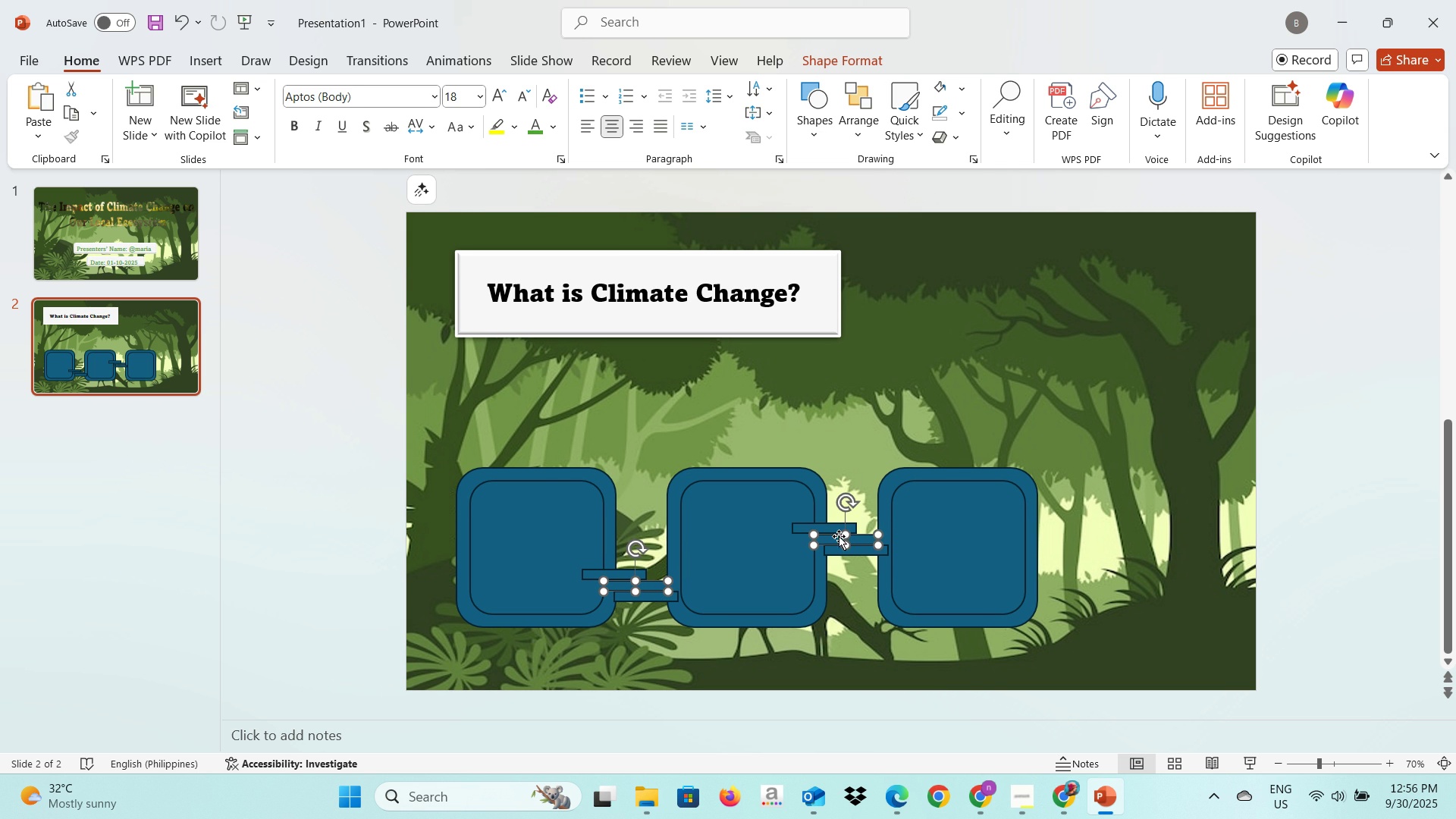 
key(Control+ControlLeft)
 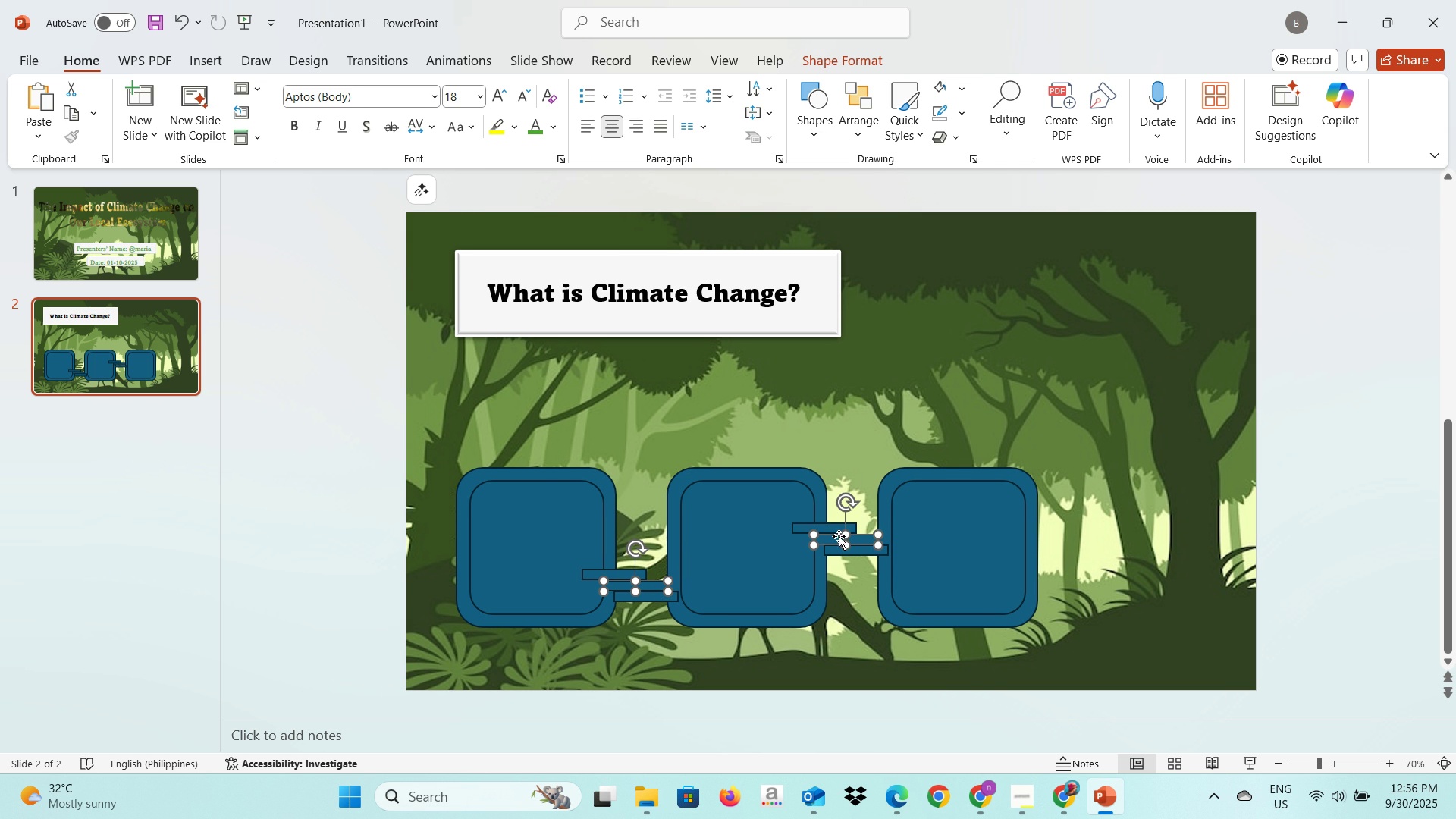 
key(Control+ControlLeft)
 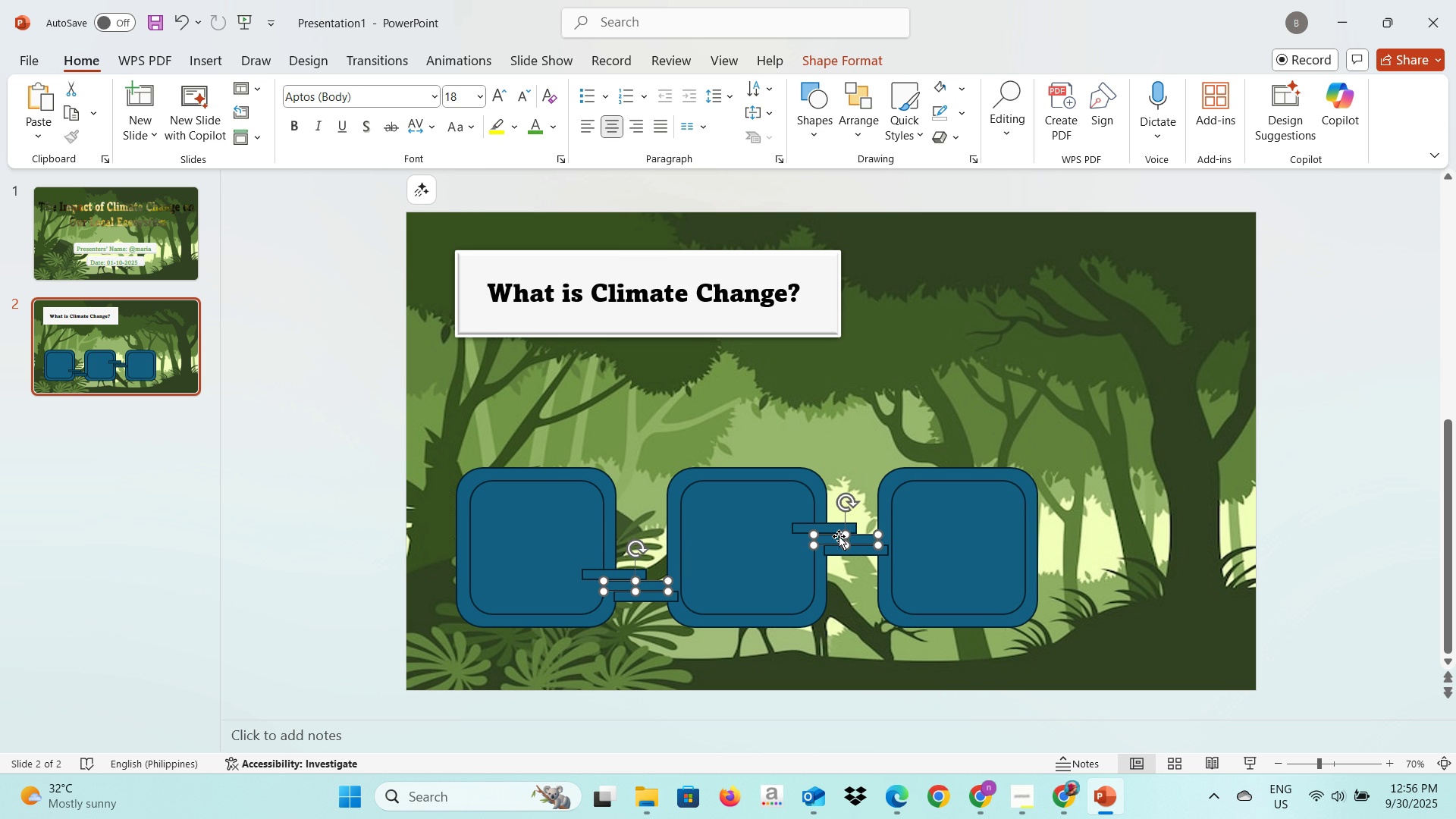 
key(Control+ControlLeft)
 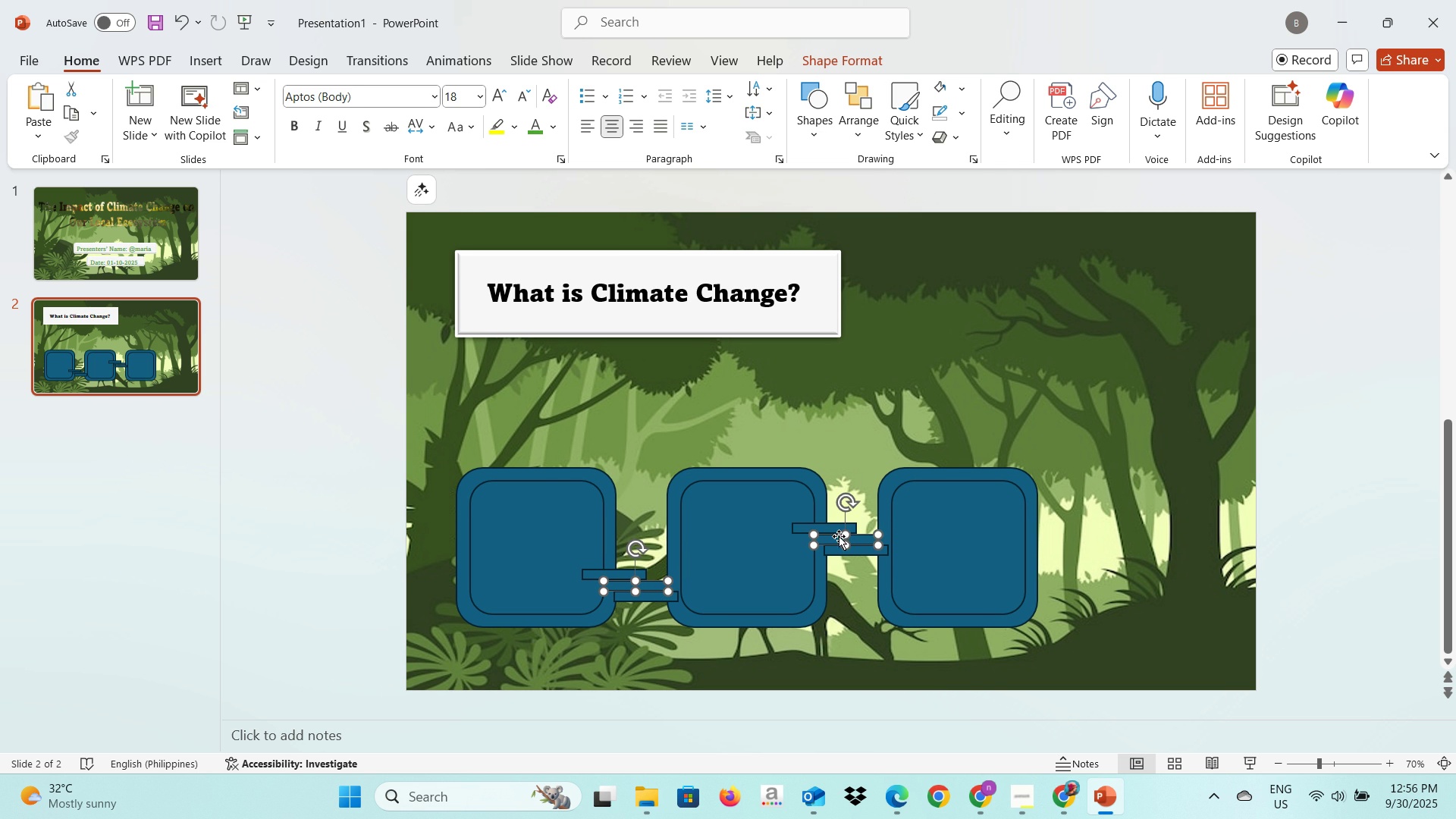 
key(Control+ControlLeft)
 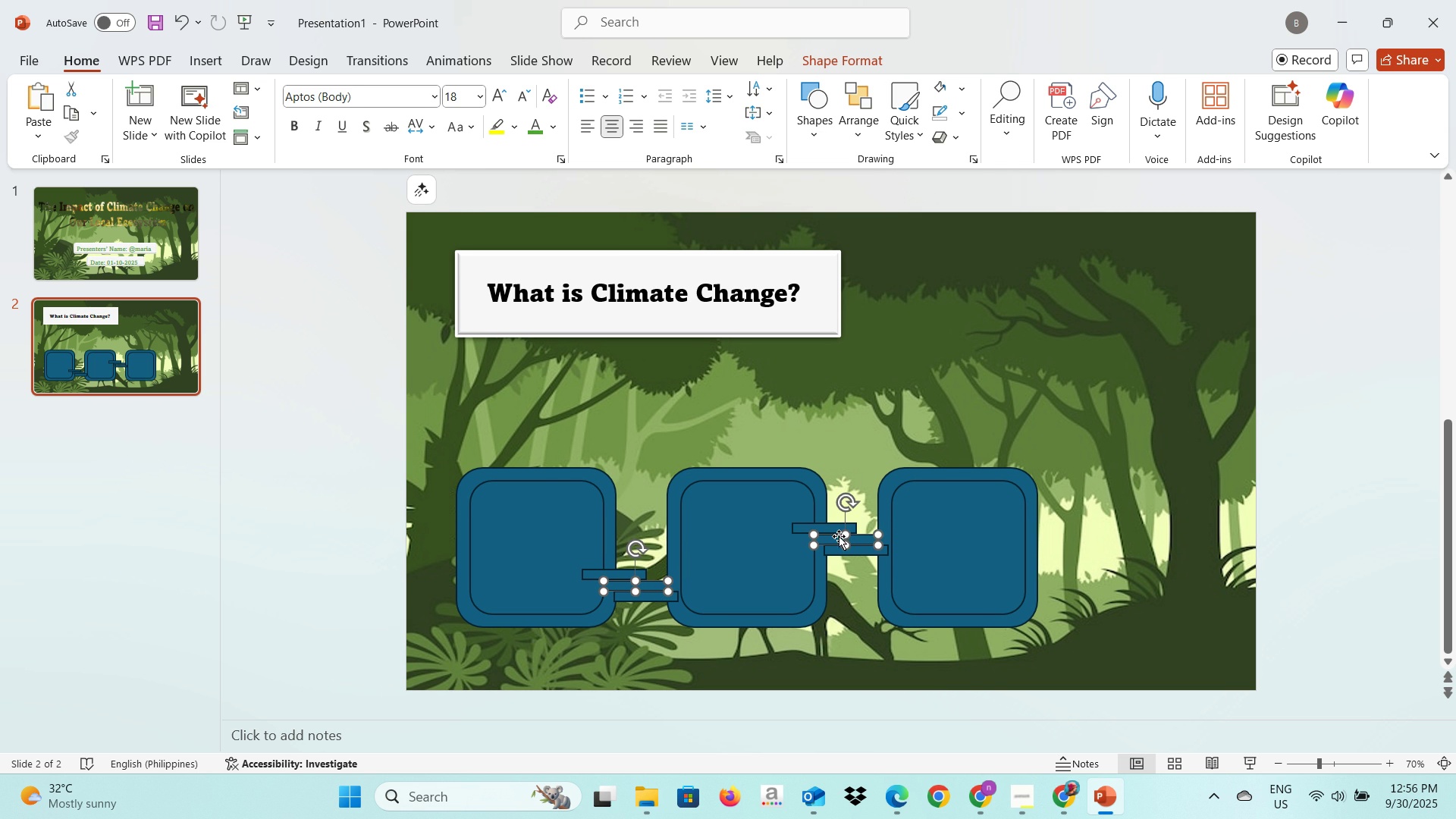 
key(Control+ControlLeft)
 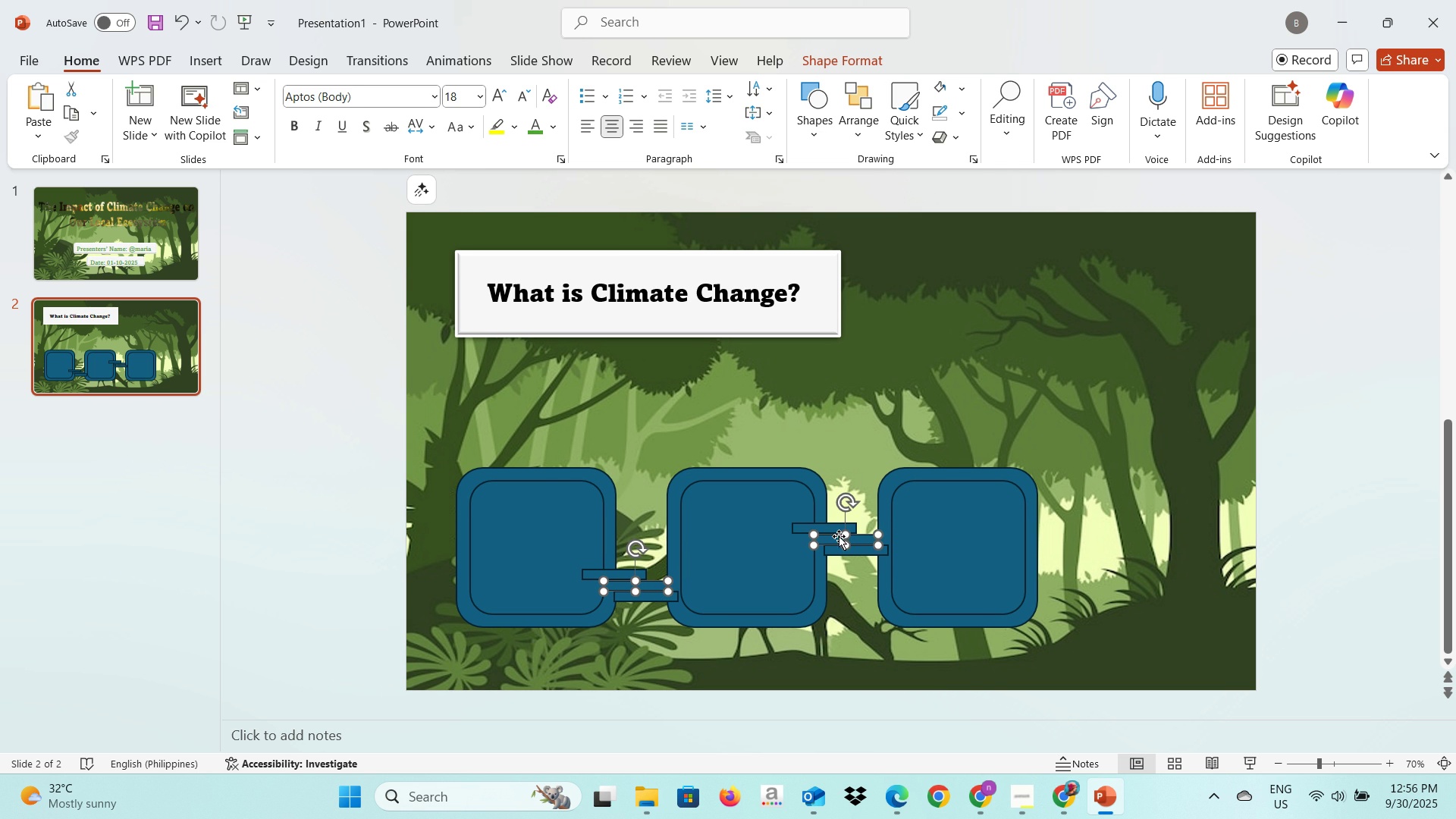 
key(Control+ControlLeft)
 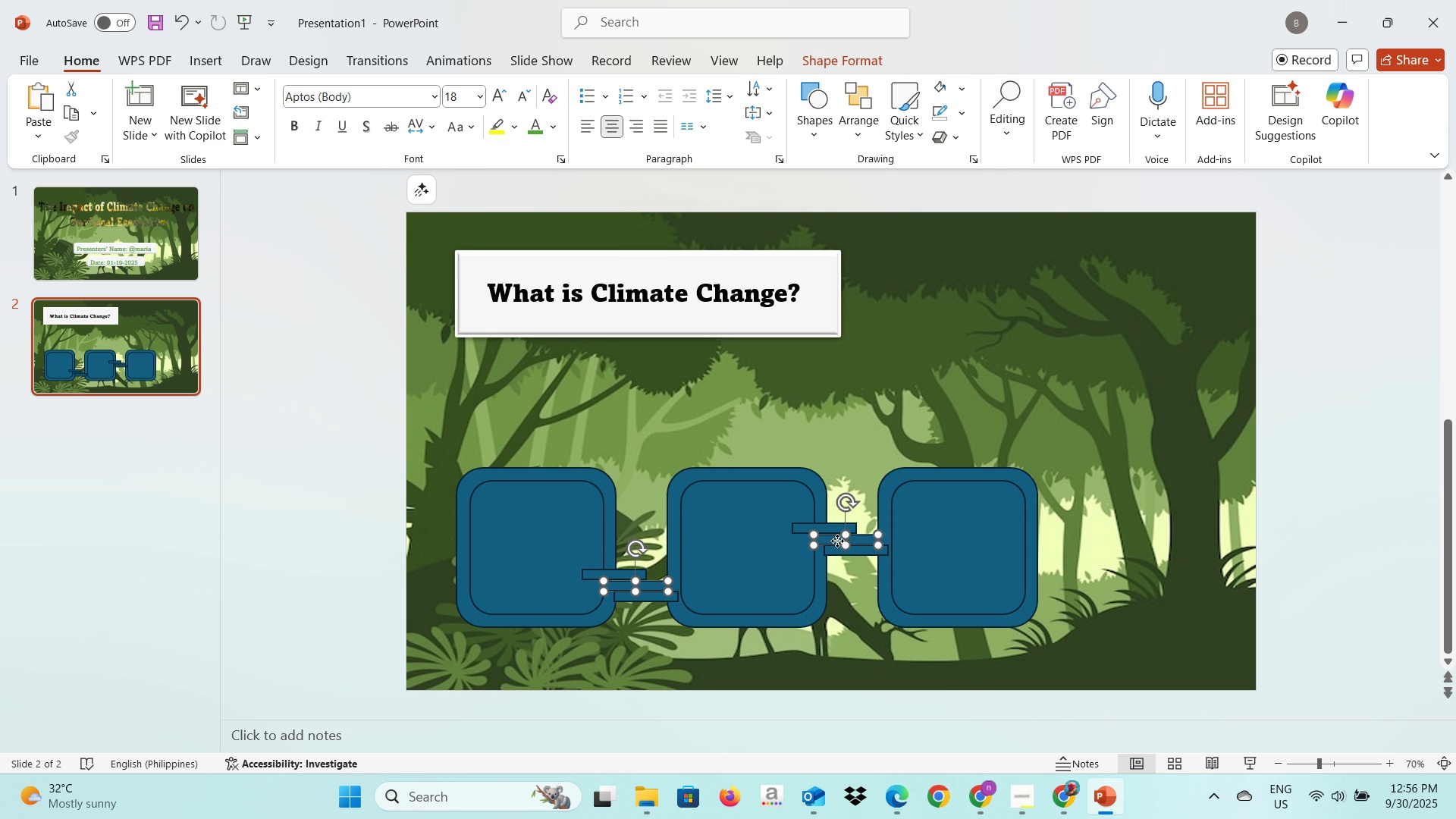 
right_click([837, 541])
 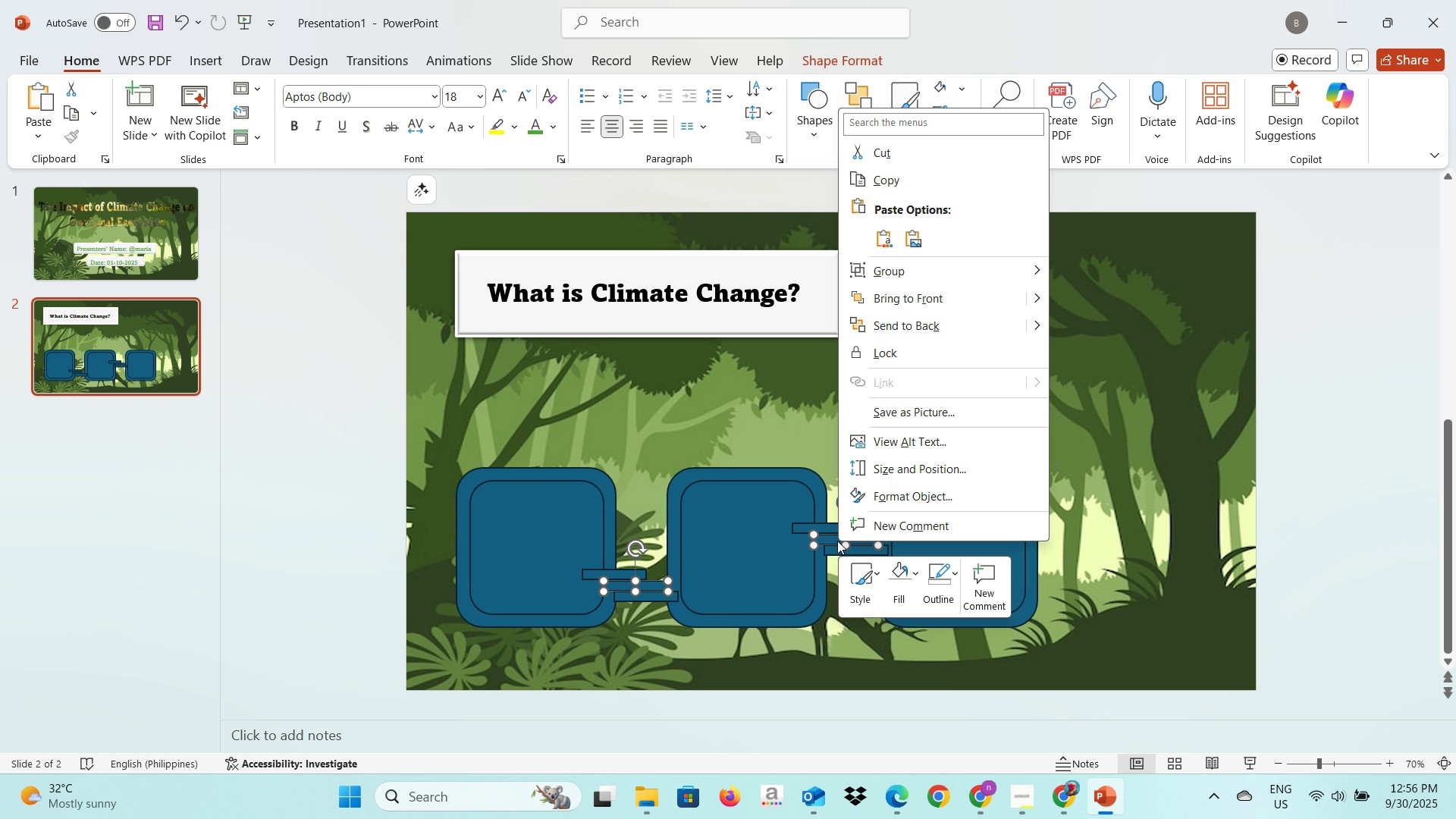 
left_click([984, 281])
 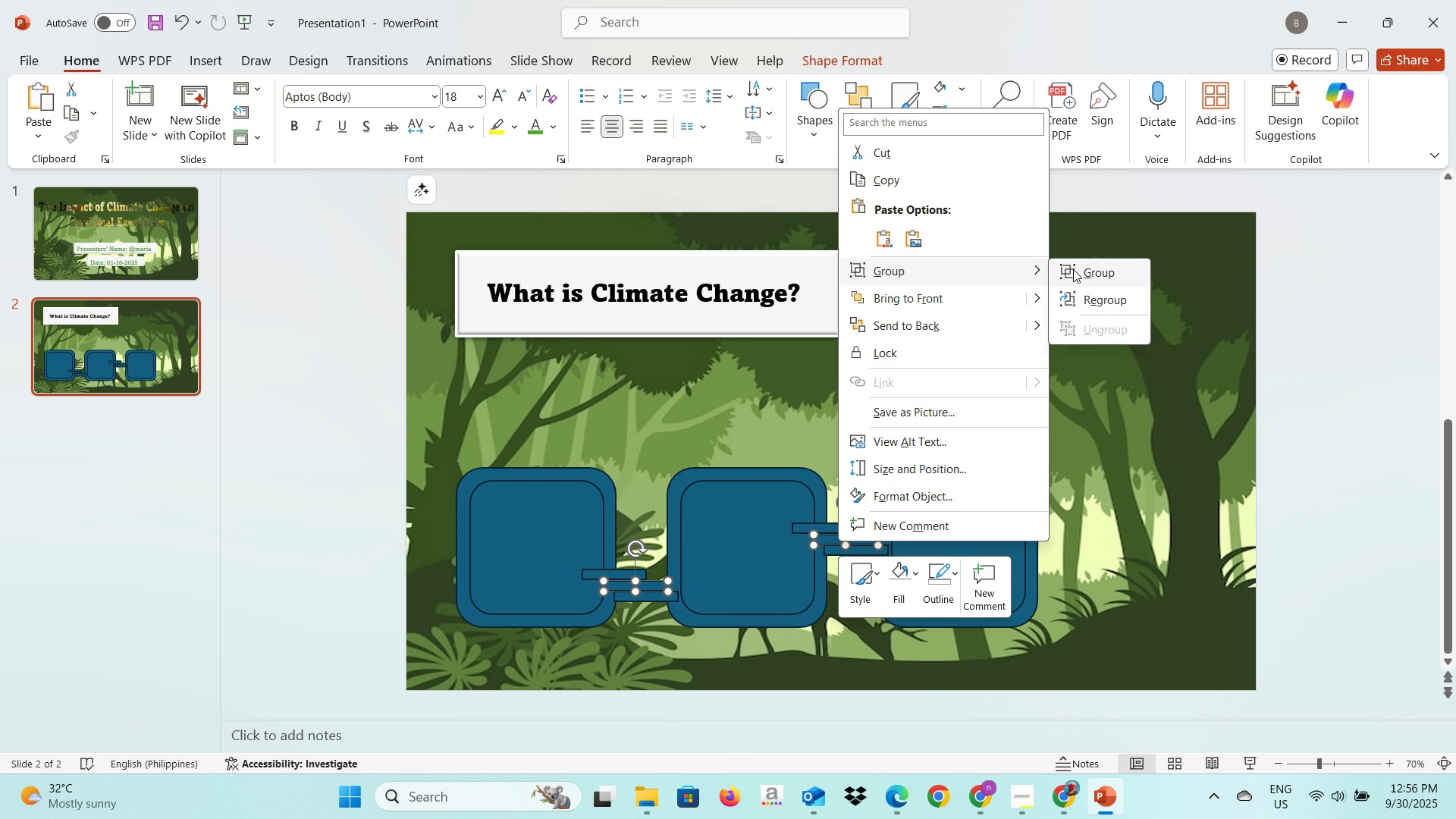 
left_click([1073, 269])